 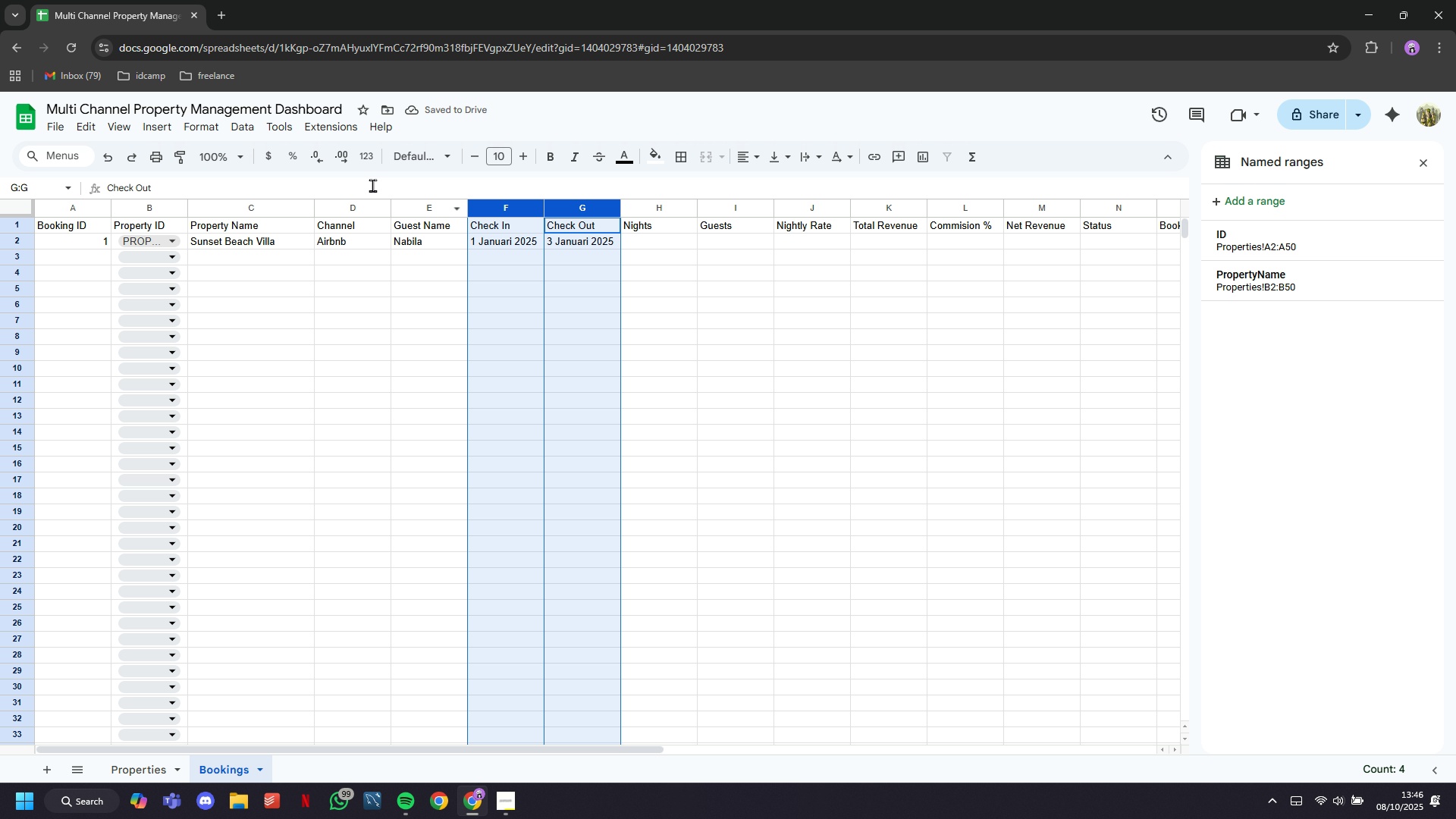 
left_click([255, 129])
 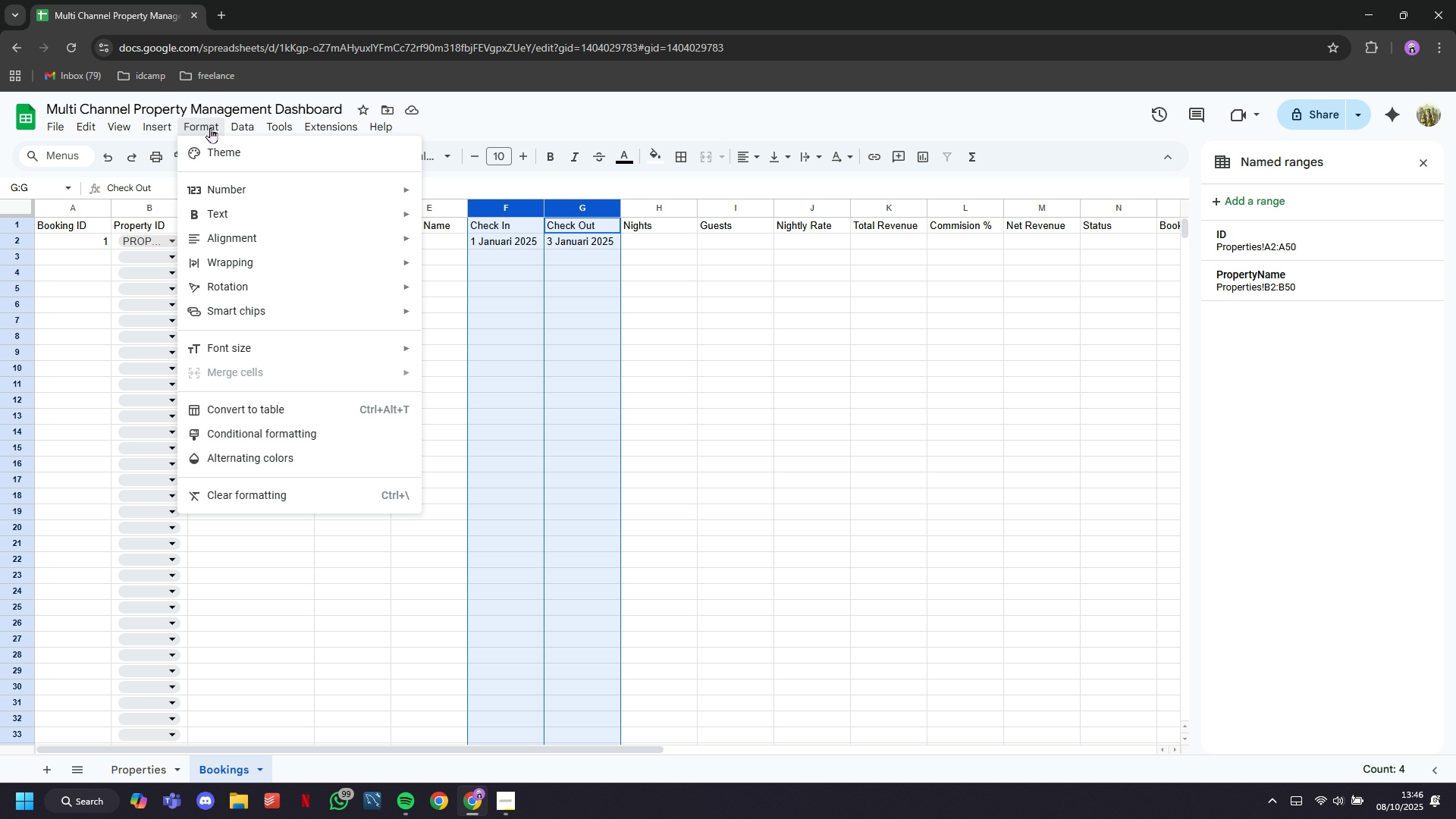 
mouse_move([250, 192])
 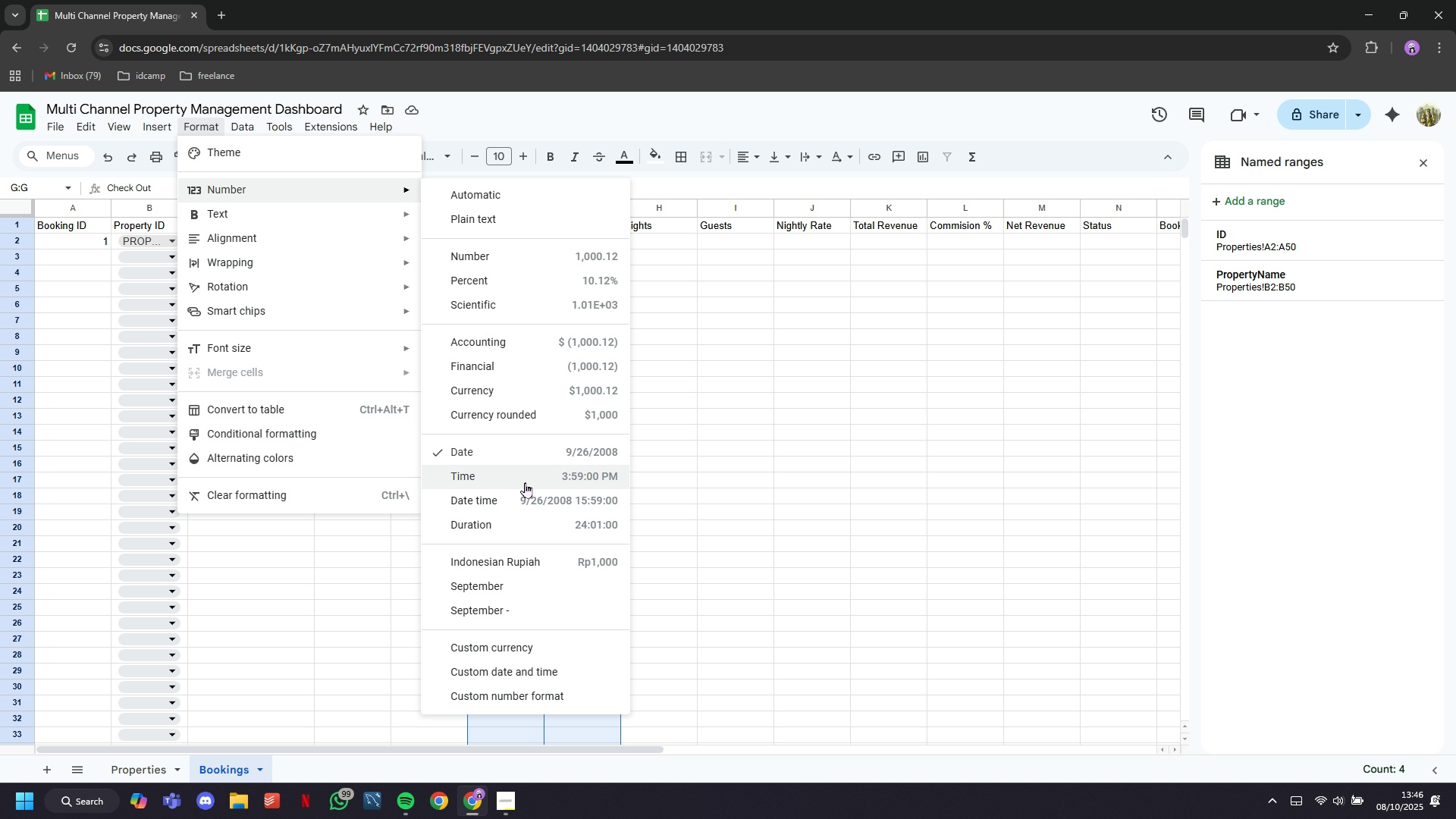 
wait(6.0)
 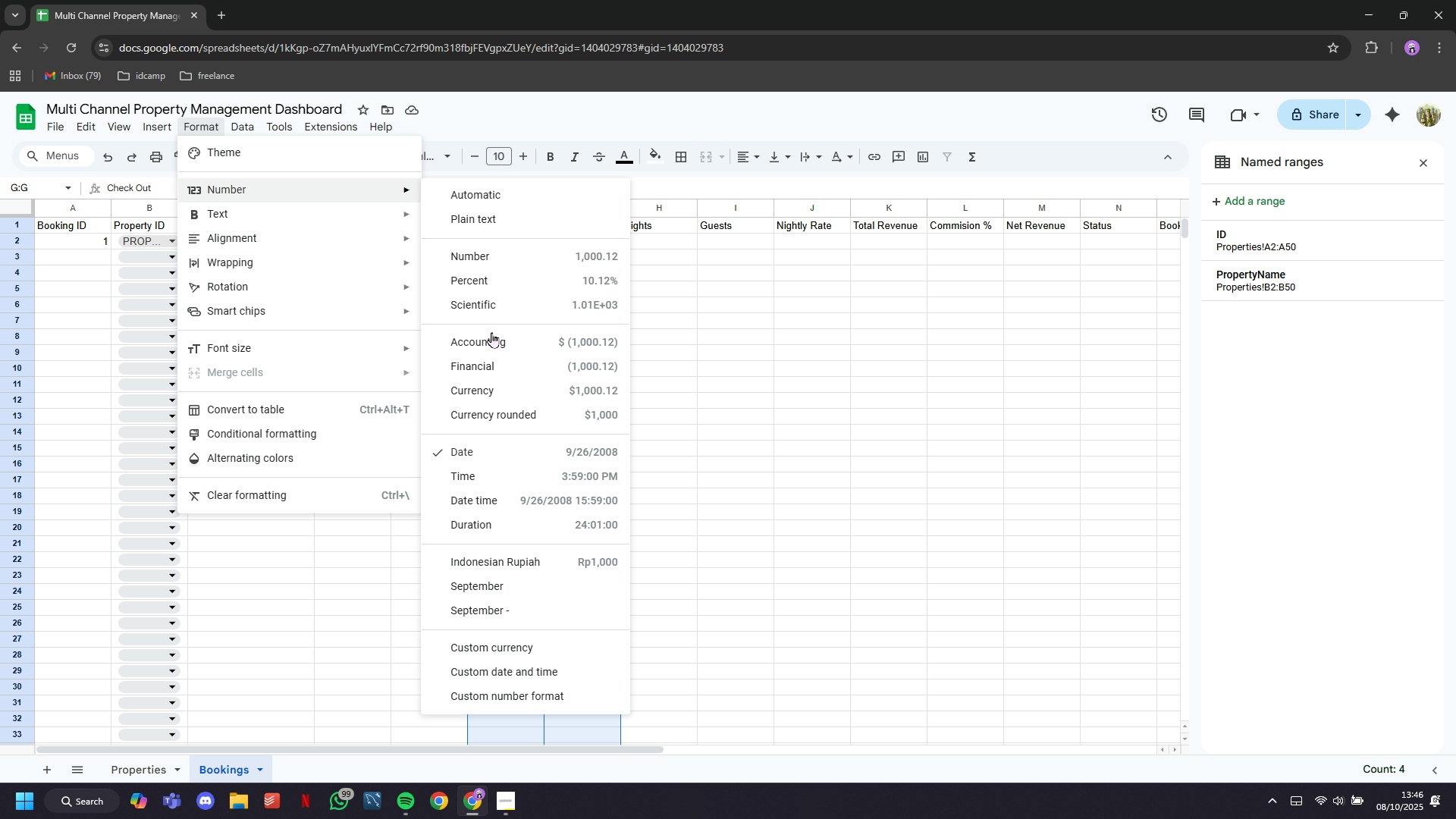 
left_click([523, 462])
 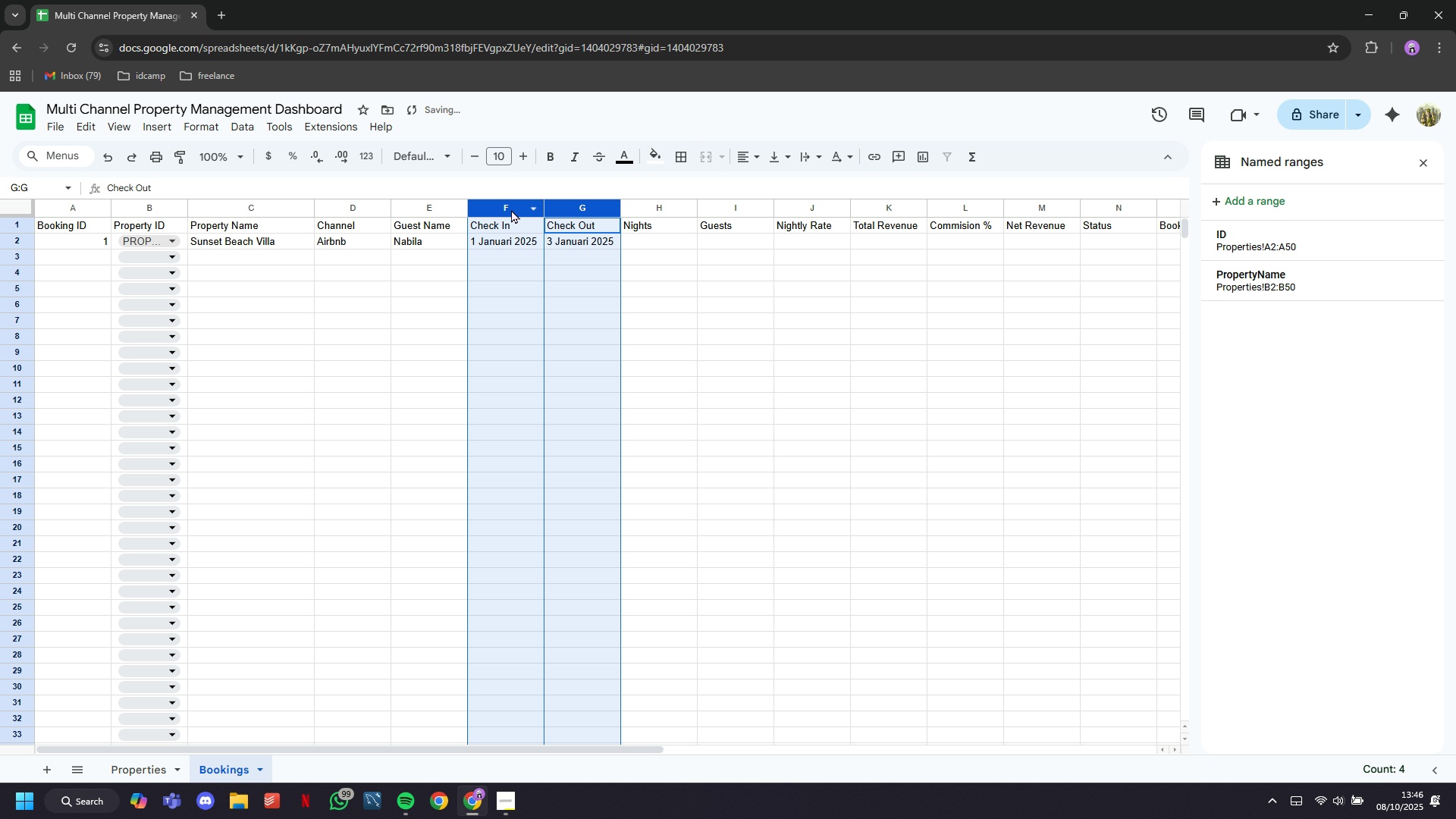 
left_click([234, 121])
 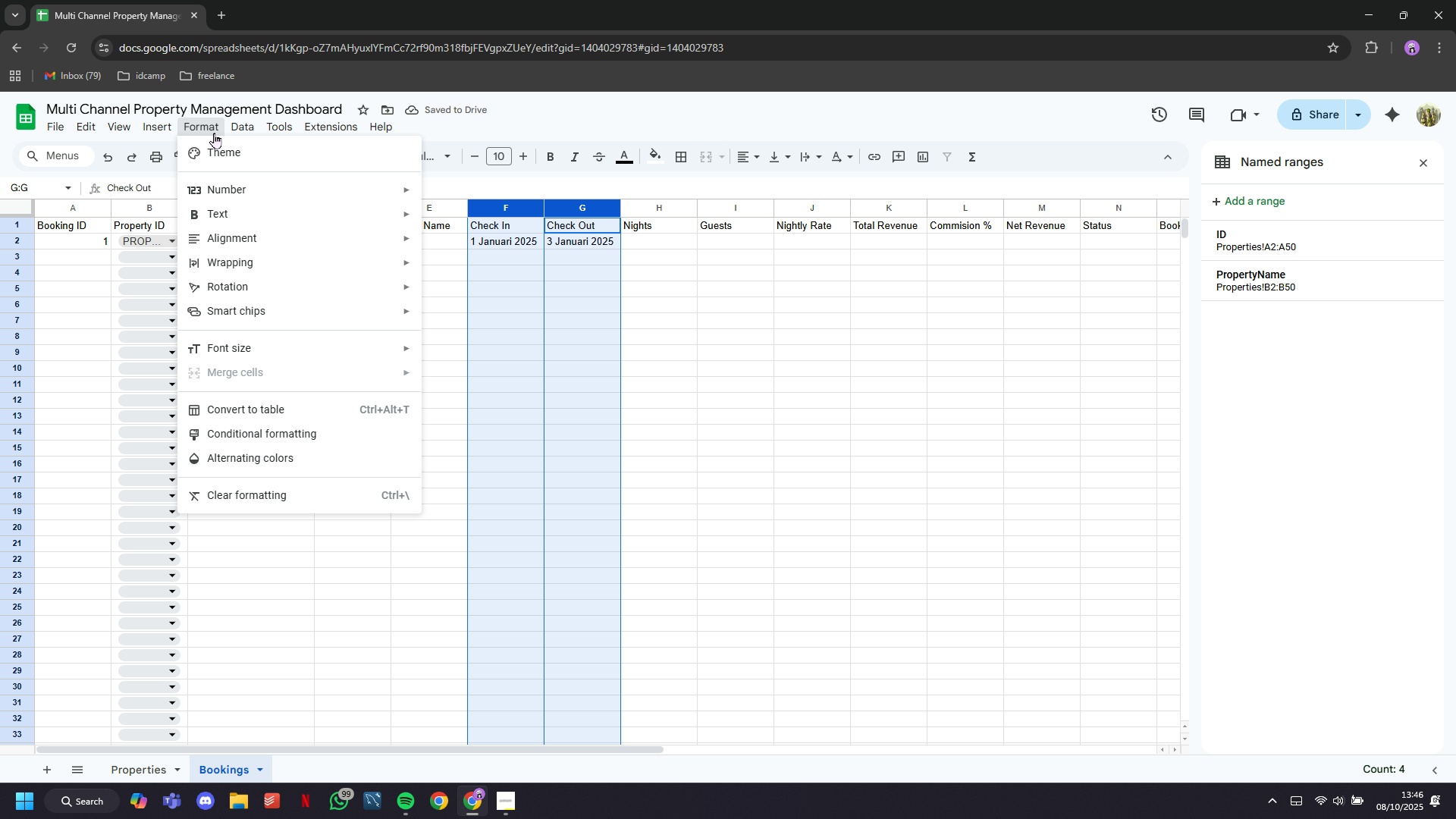 
double_click([214, 133])
 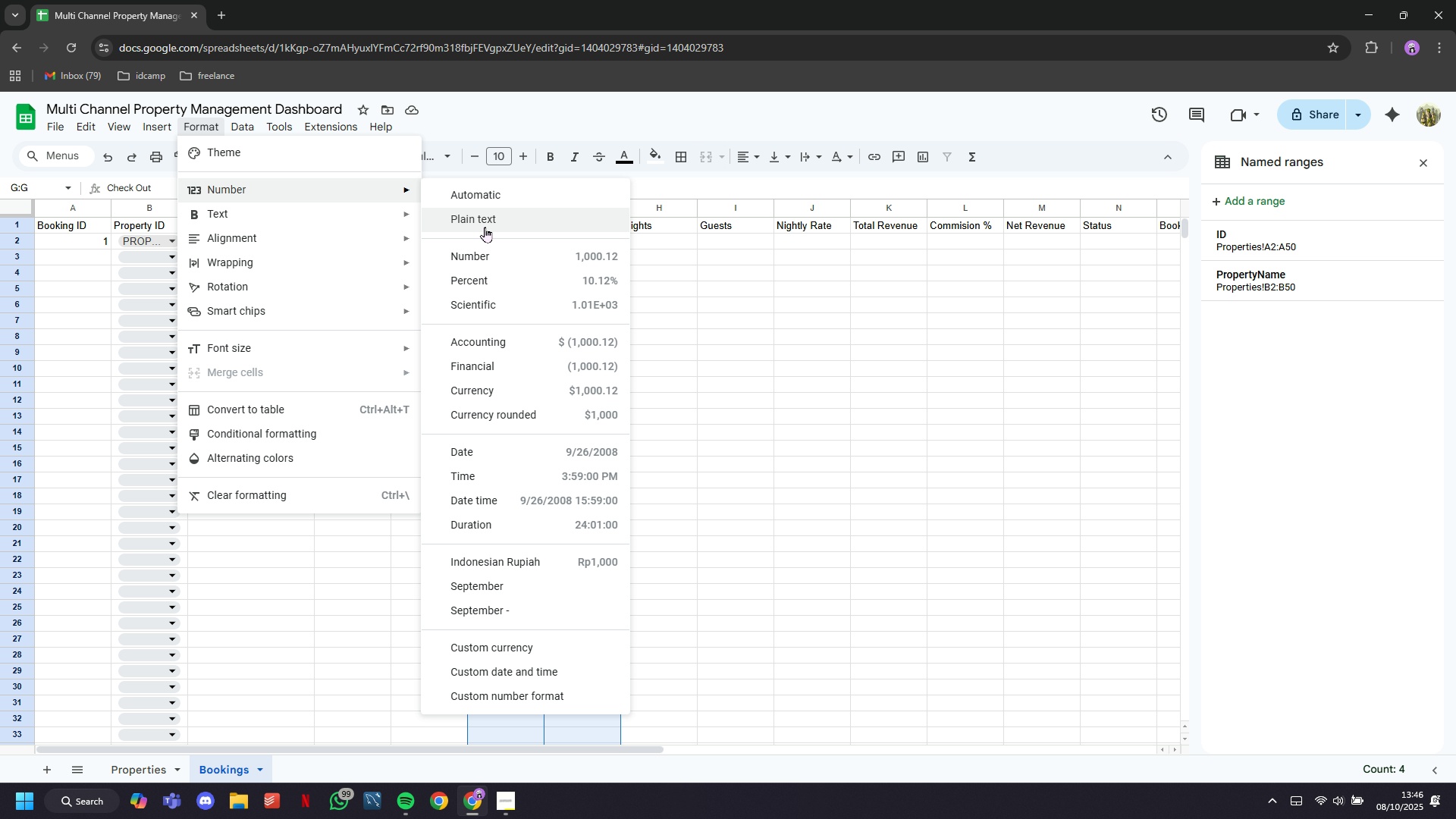 
left_click([483, 200])
 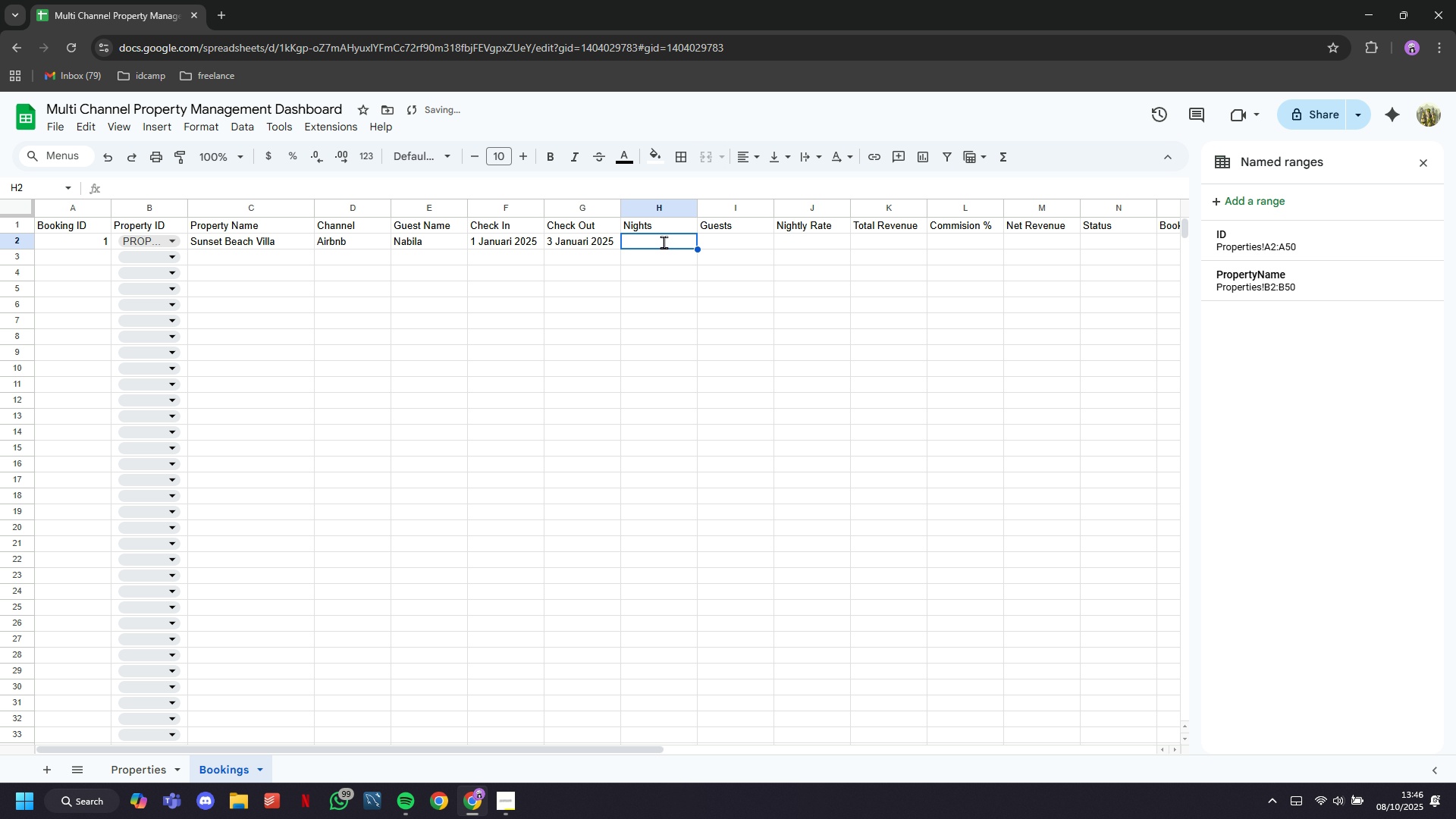 
type(=g2)
 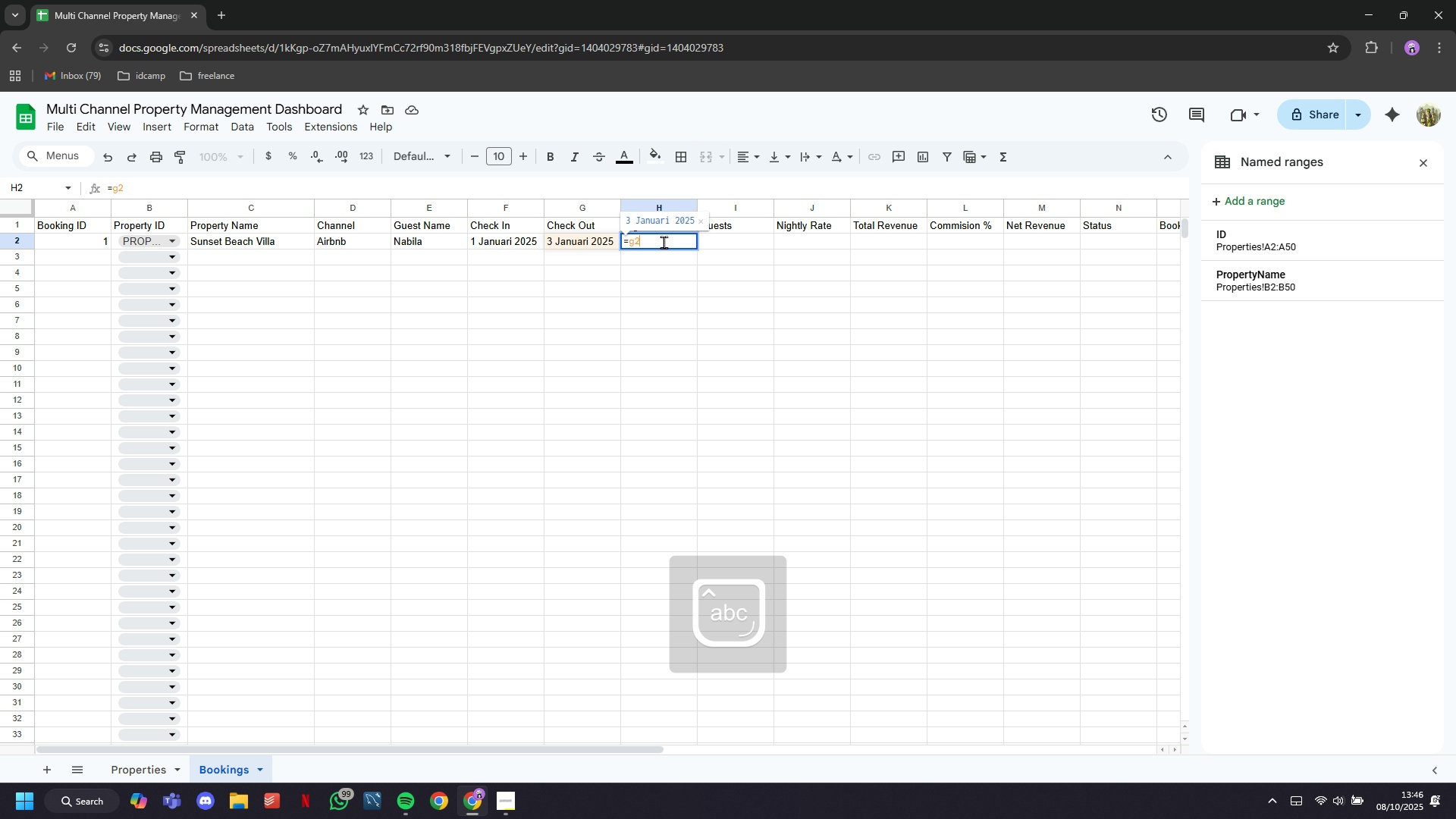 
type(-f2)
 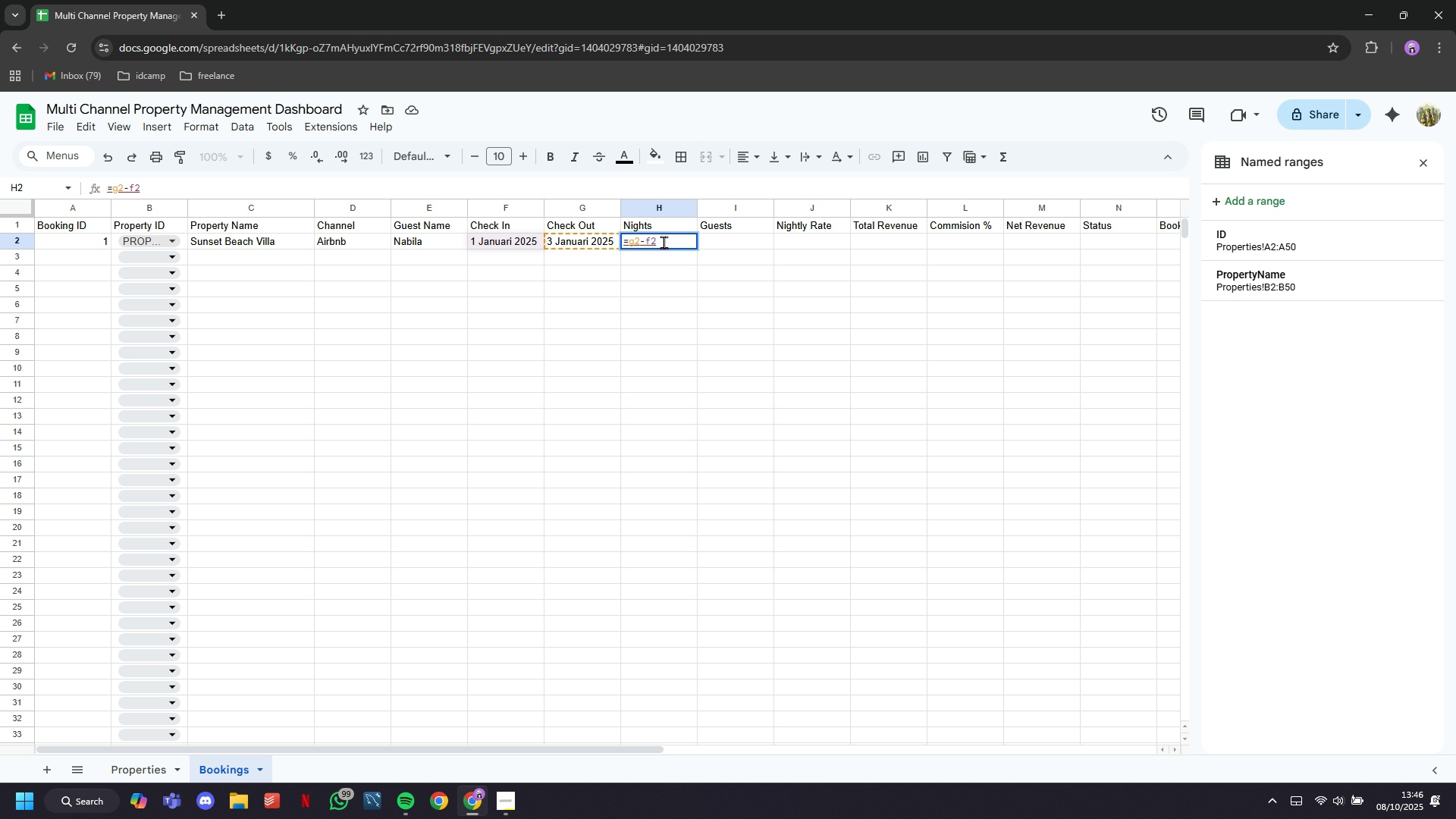 
key(Enter)
 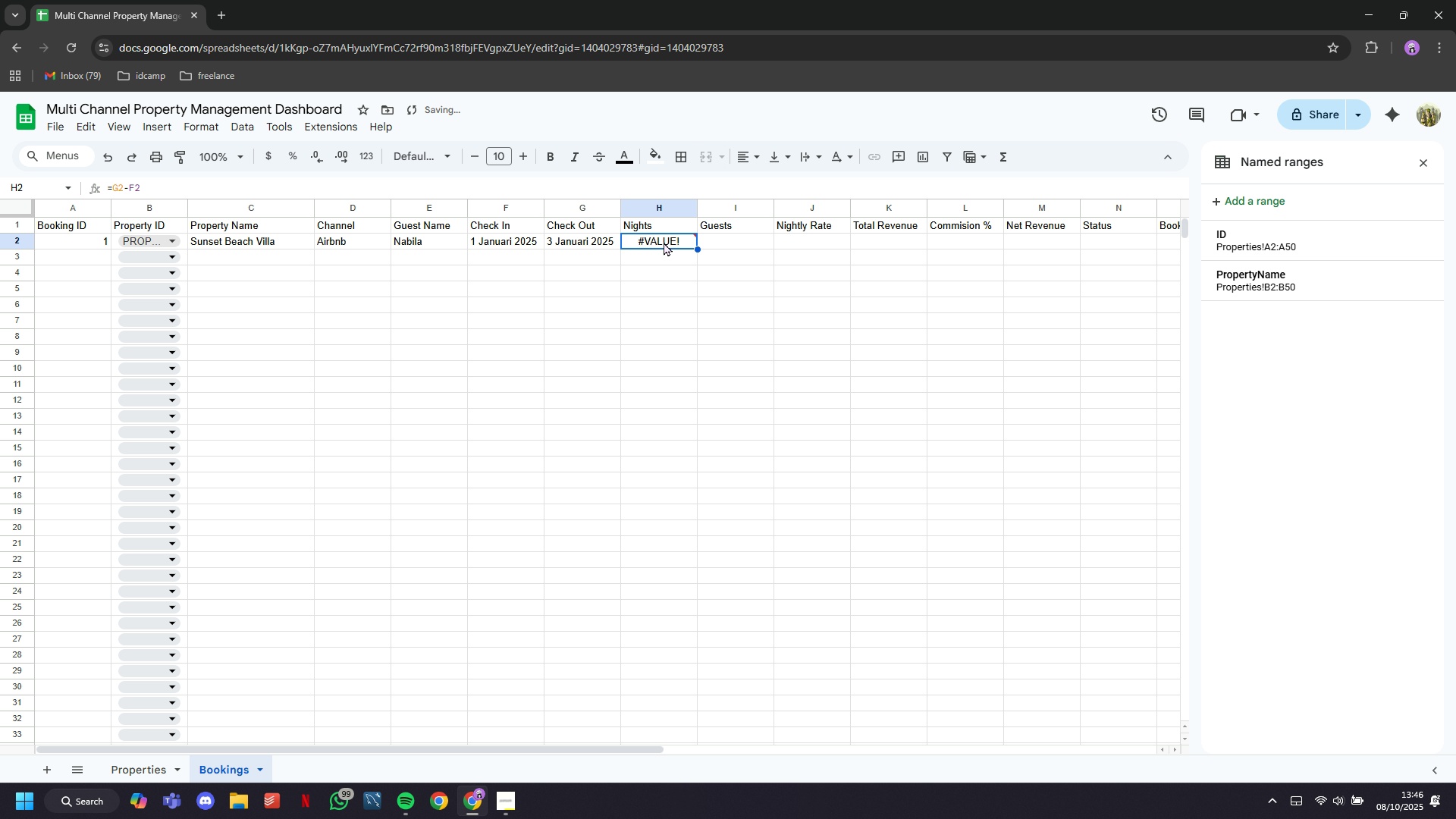 
key(ArrowUp)
 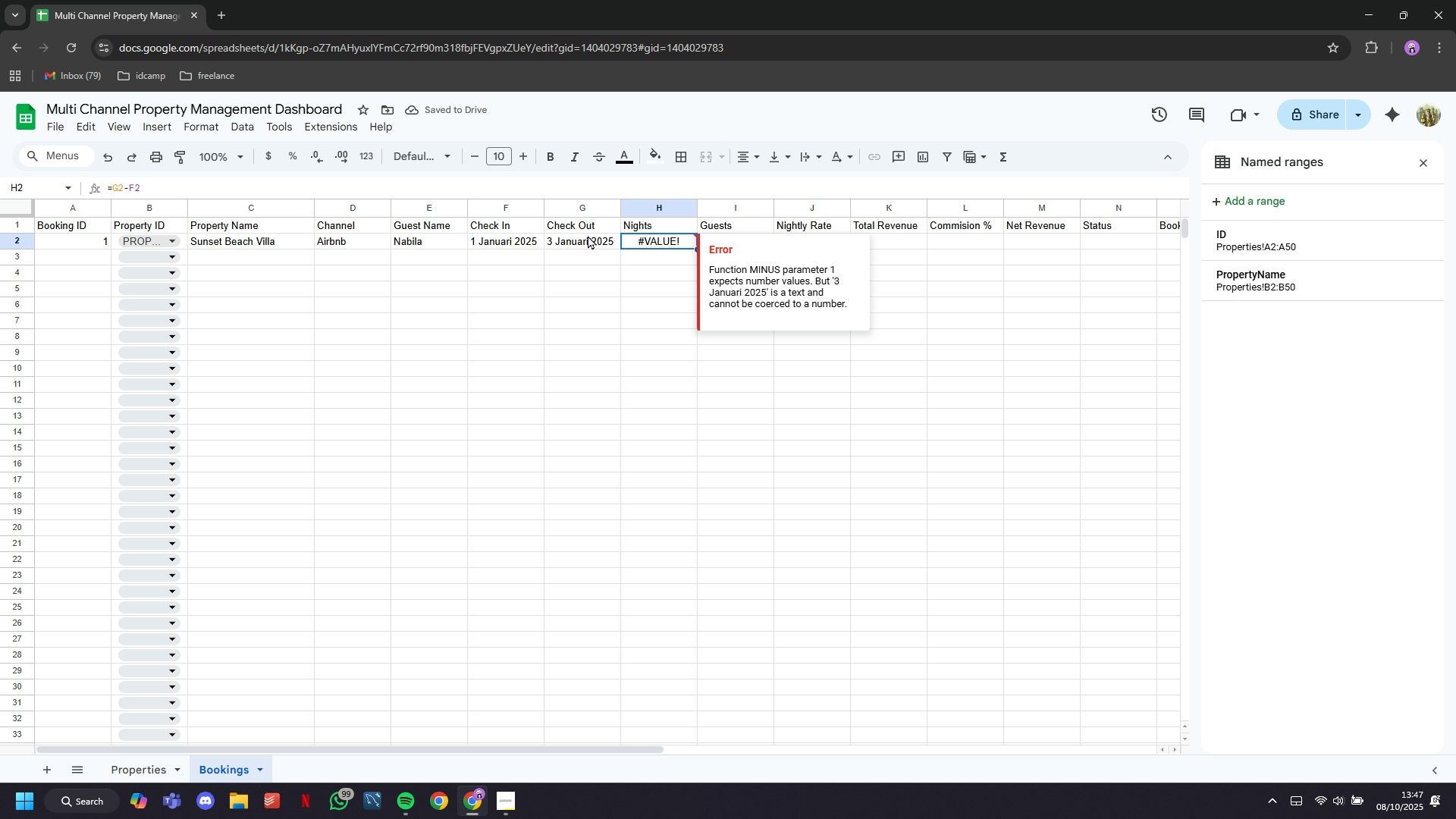 
wait(5.03)
 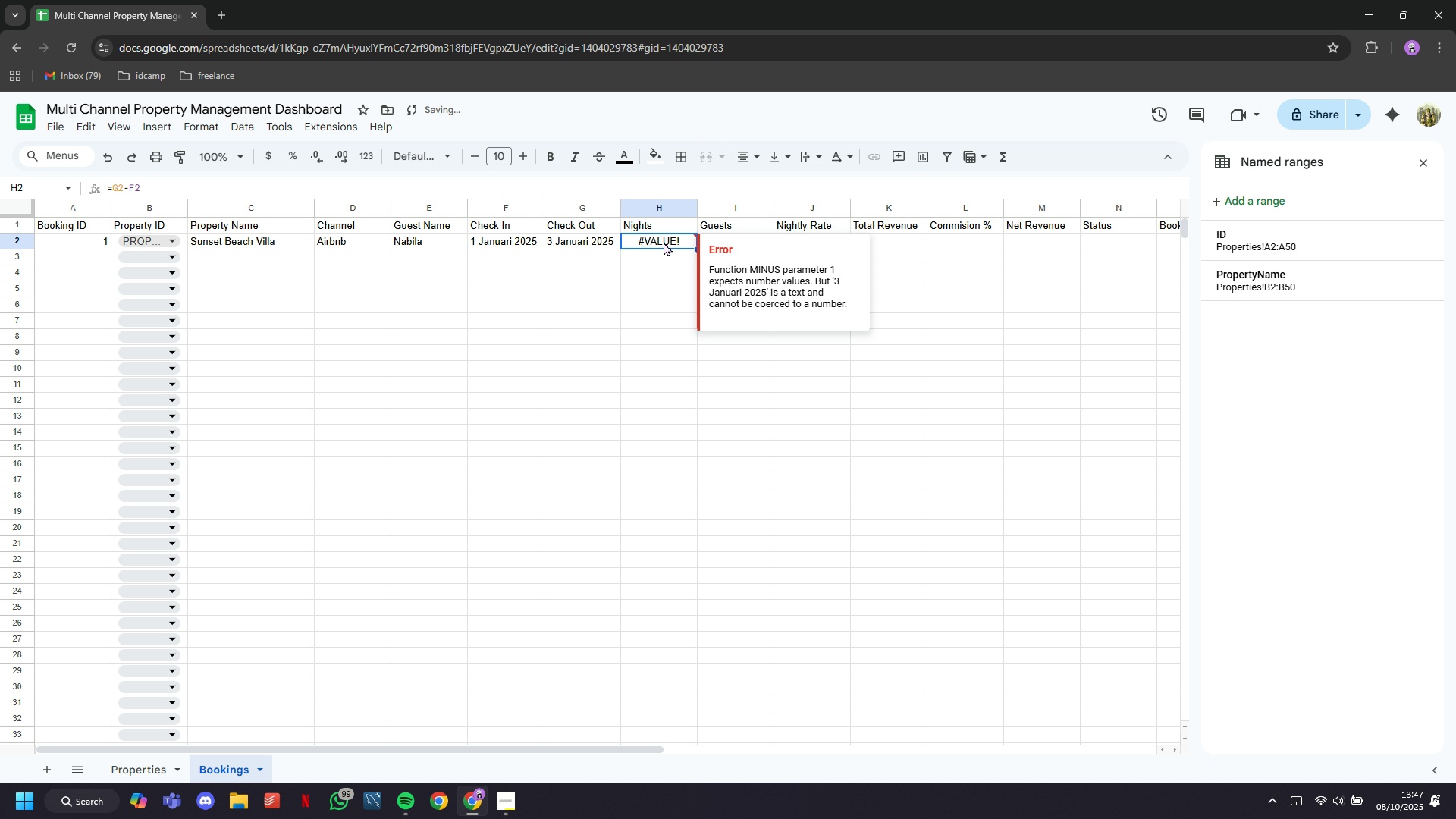 
left_click([584, 205])
 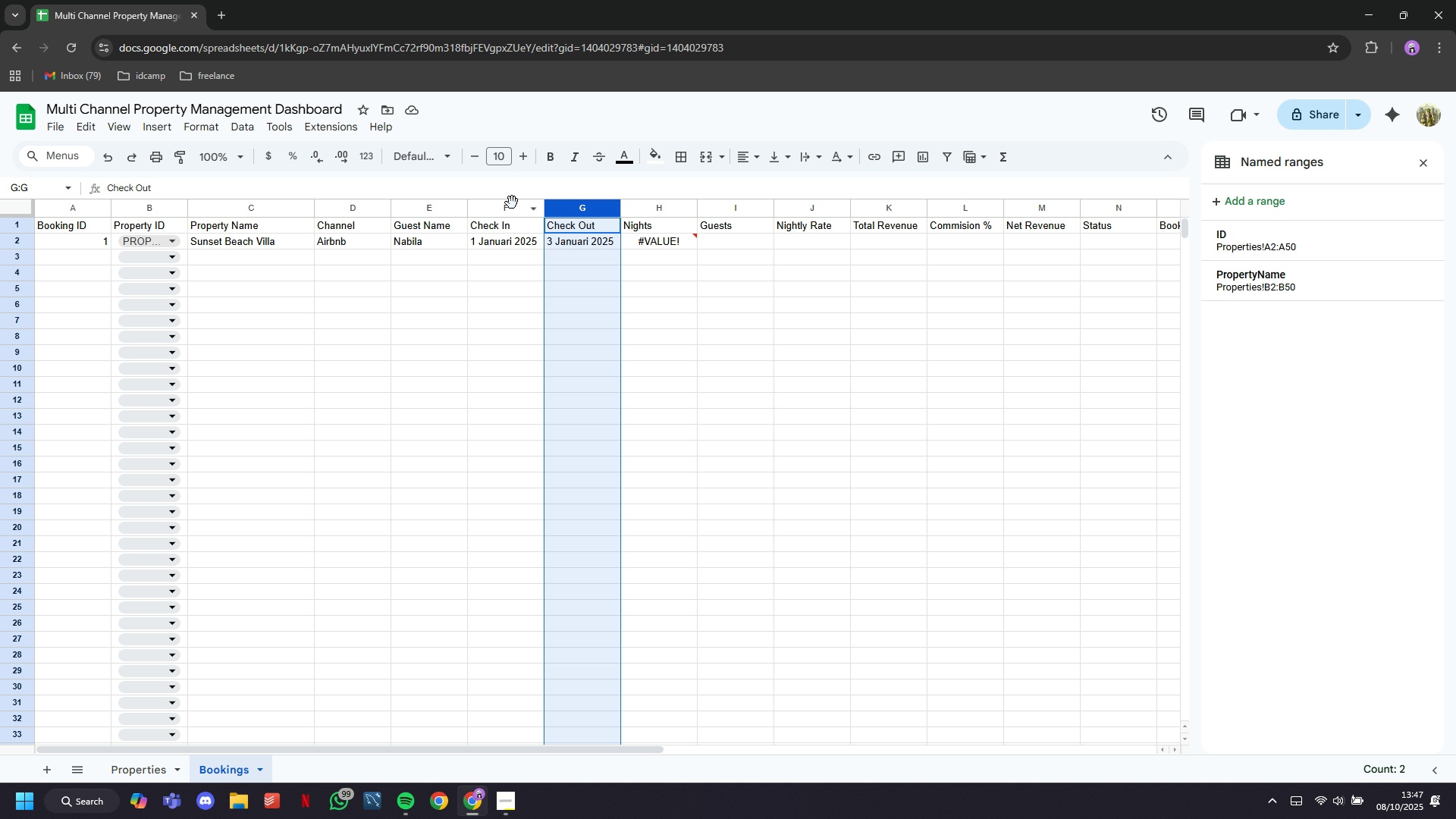 
left_click([512, 202])